 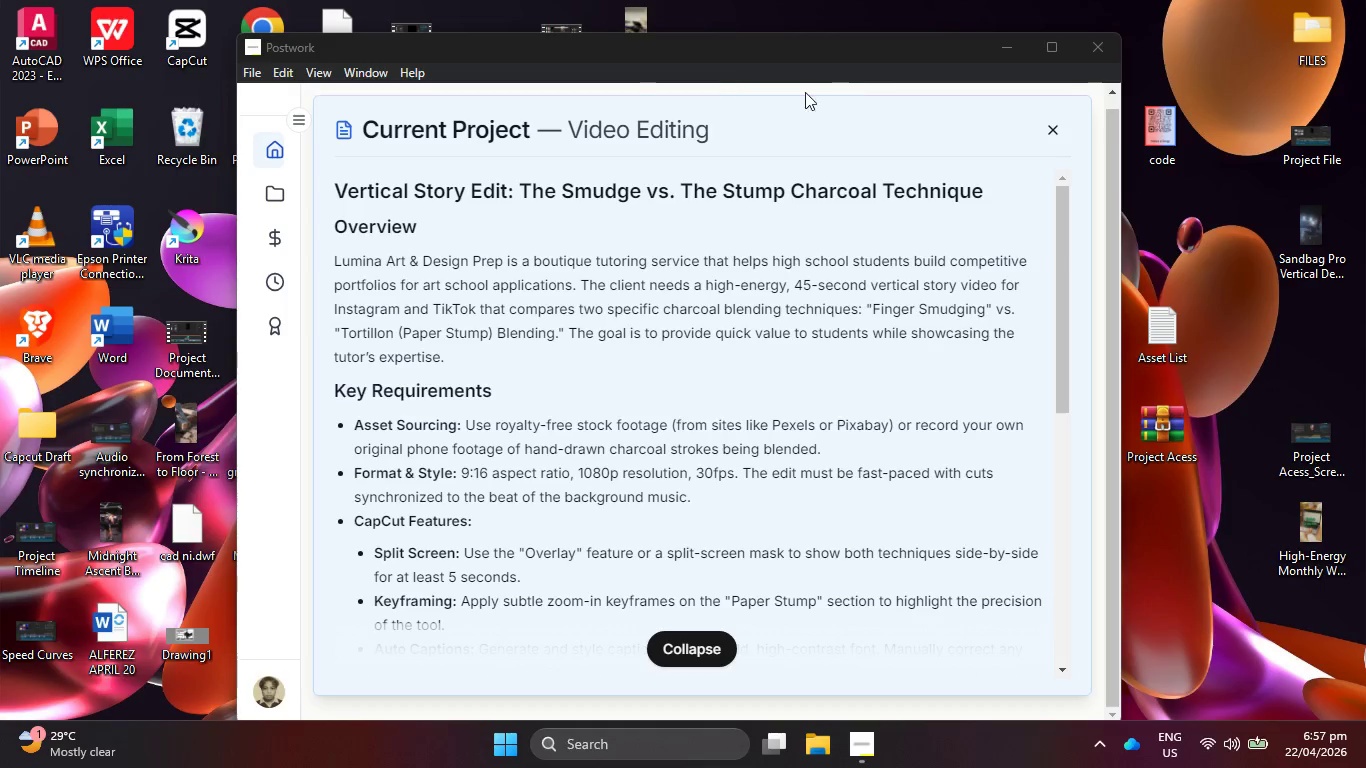 
double_click([211, 29])
 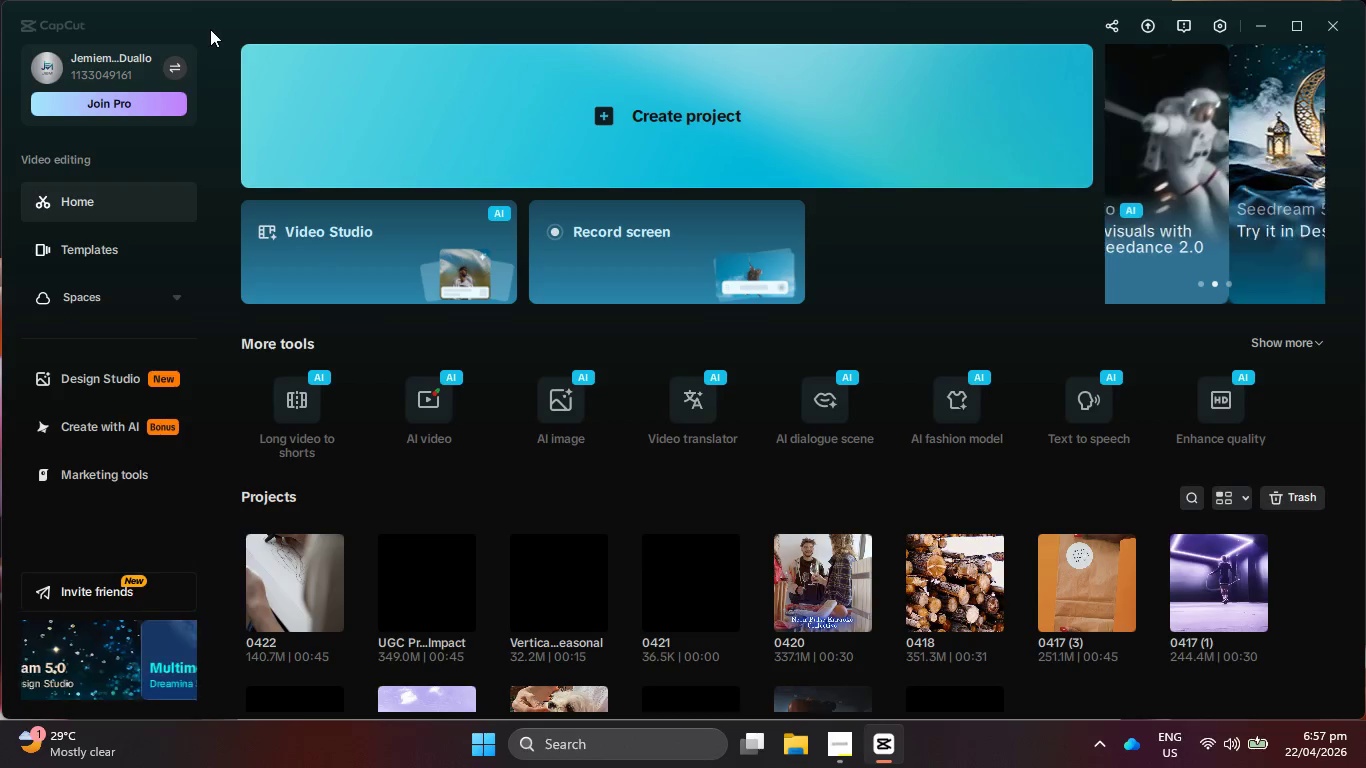 
wait(17.8)
 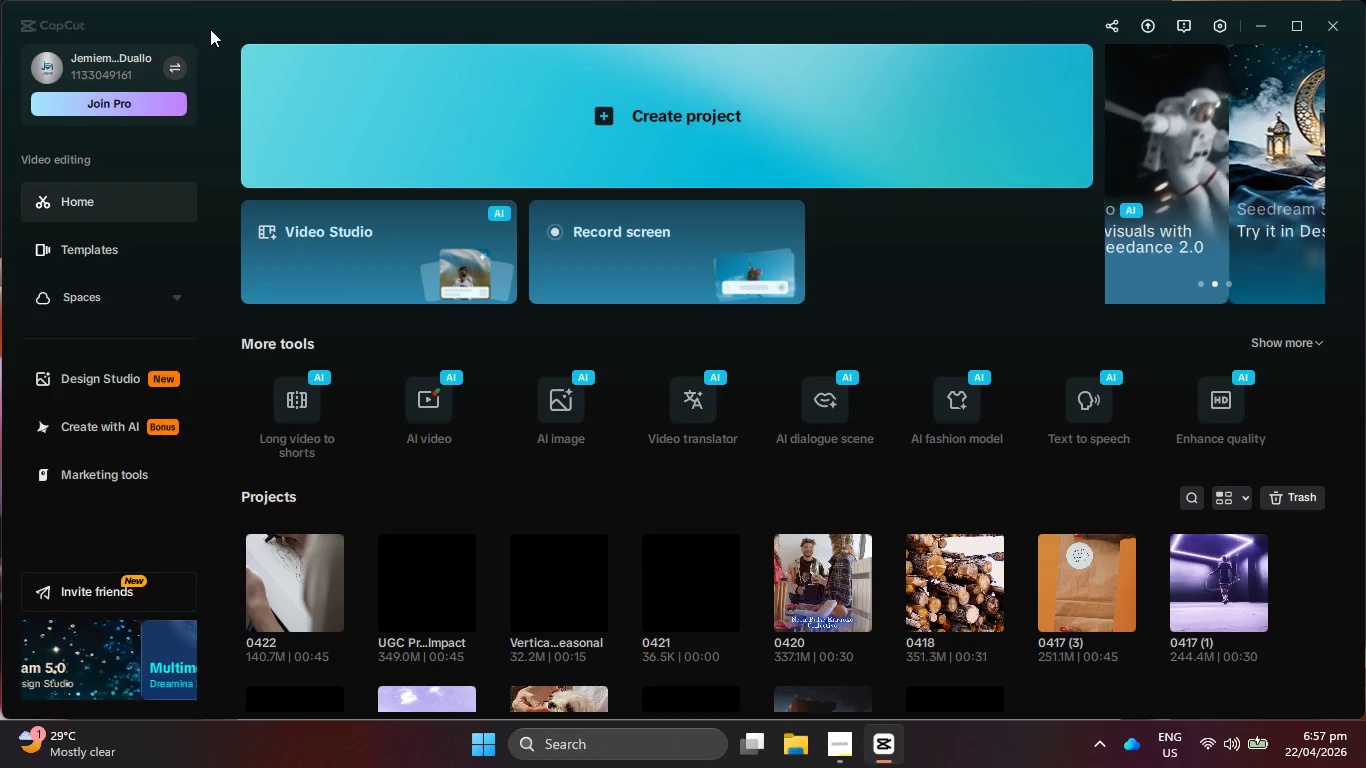 
left_click([331, 548])
 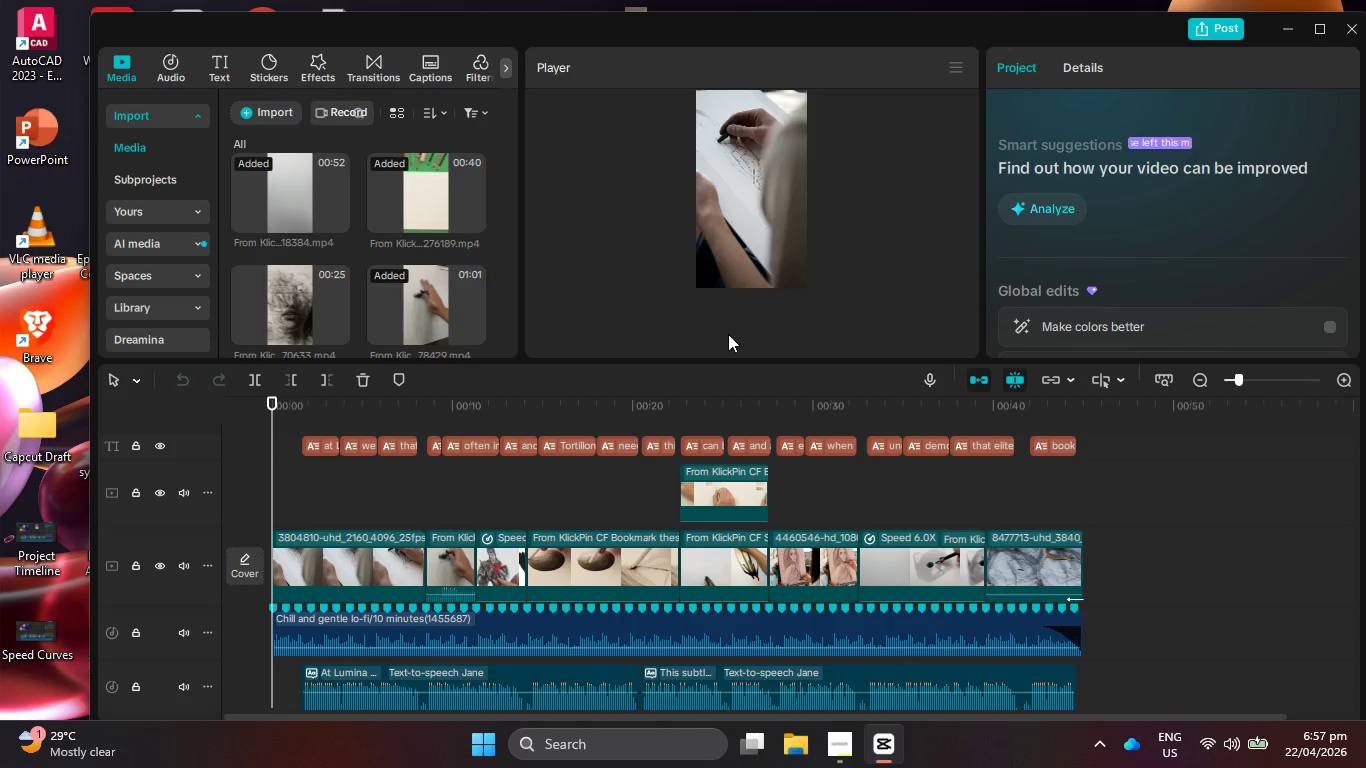 
wait(6.3)
 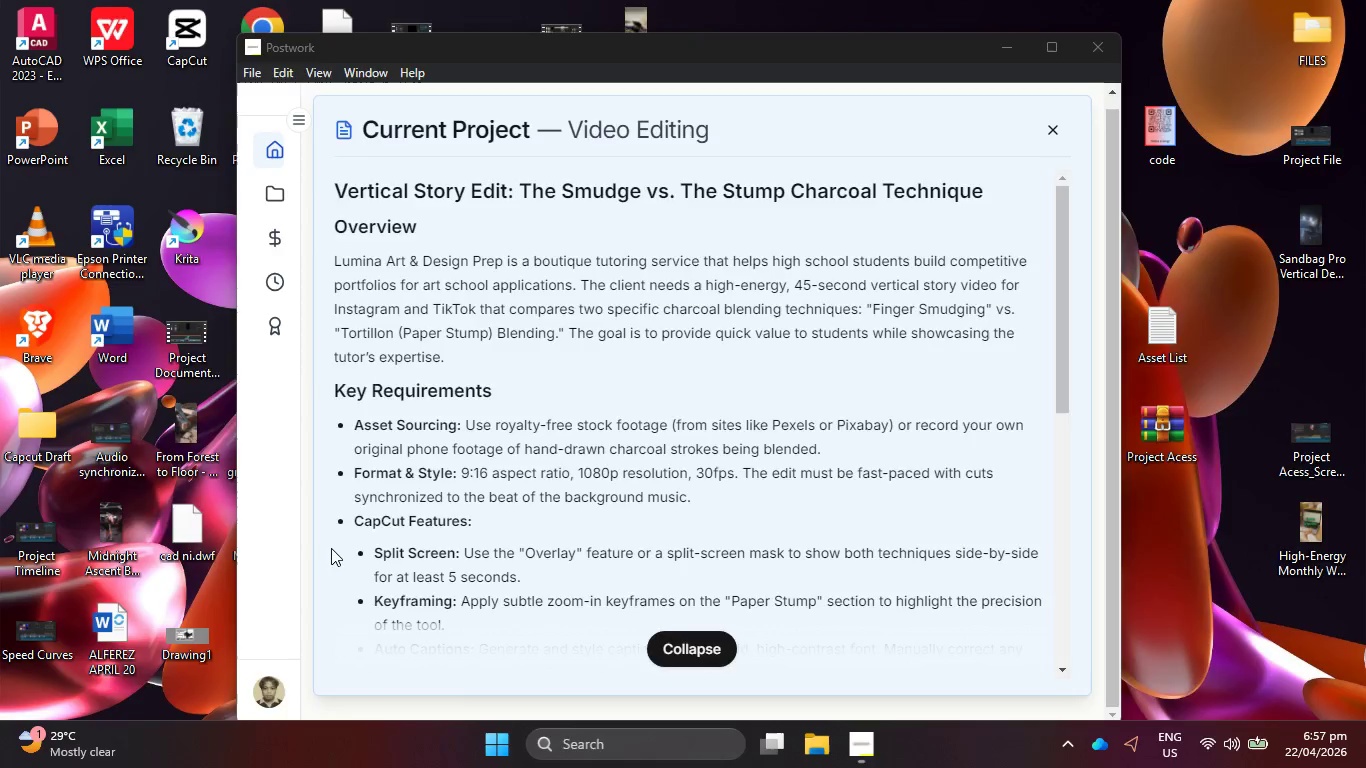 
left_click([756, 343])
 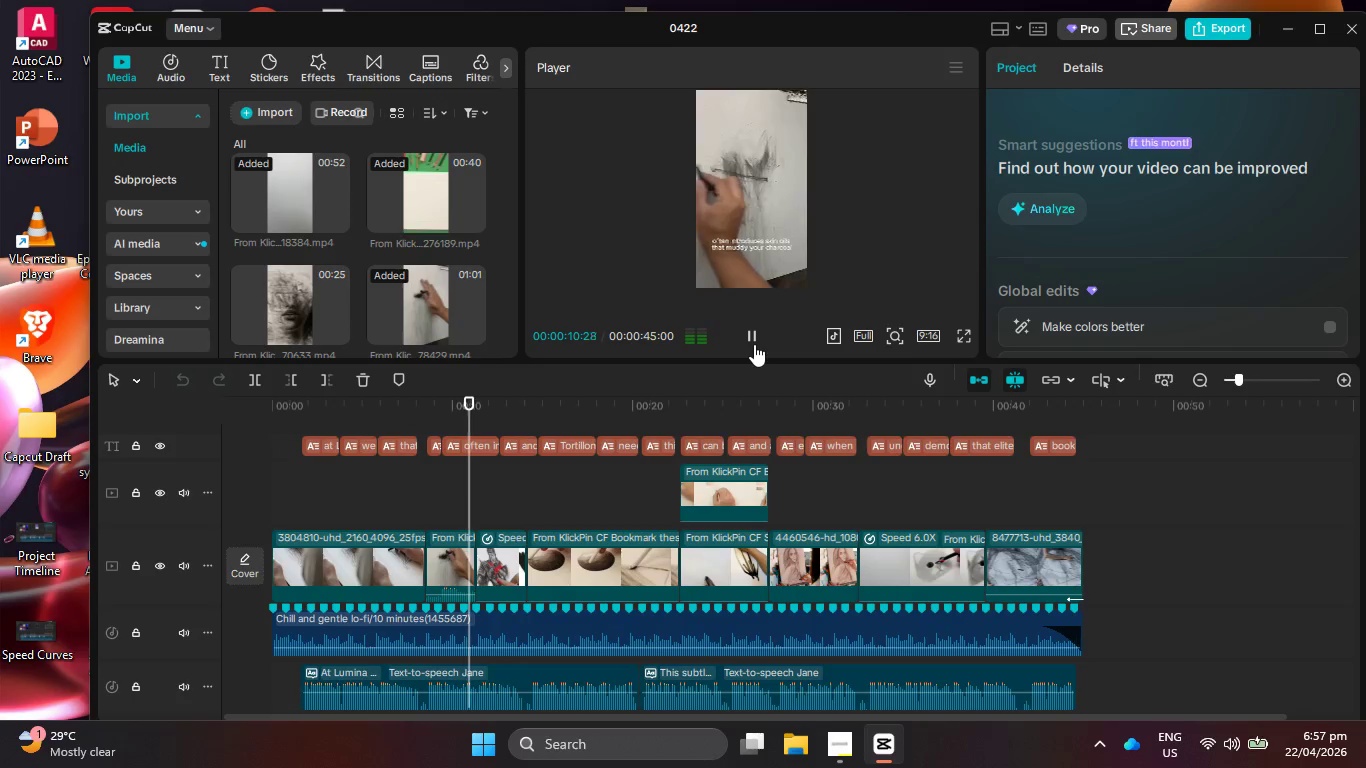 
wait(16.08)
 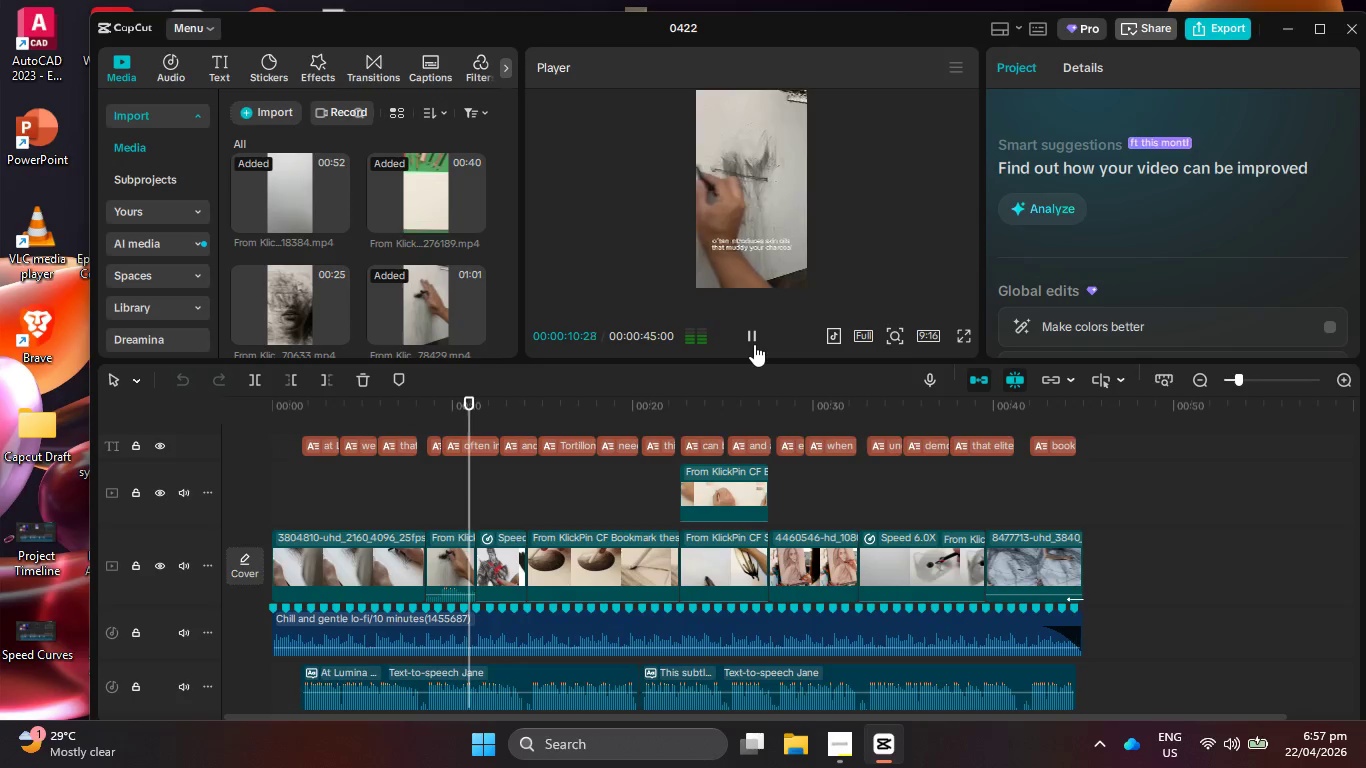 
left_click_drag(start_coordinate=[728, 716], to_coordinate=[824, 705])
 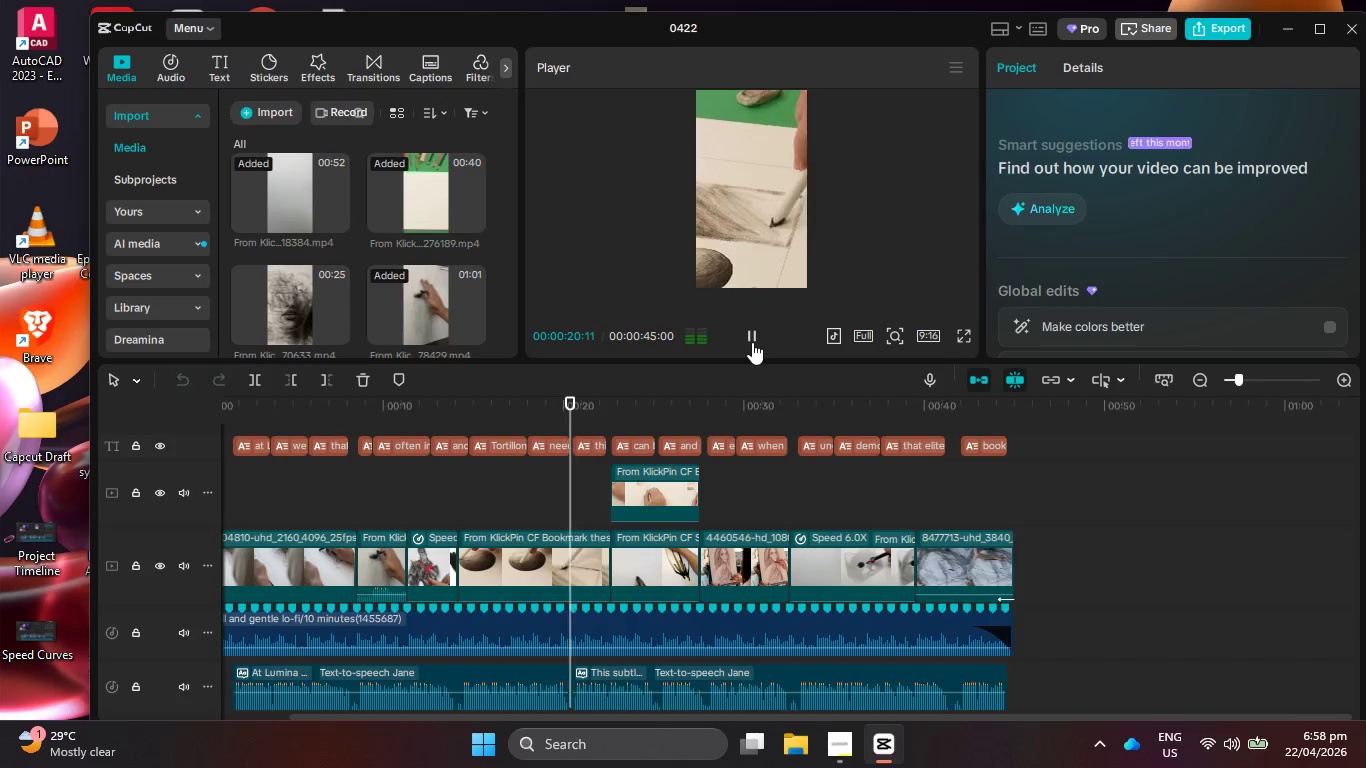 
wait(5.12)
 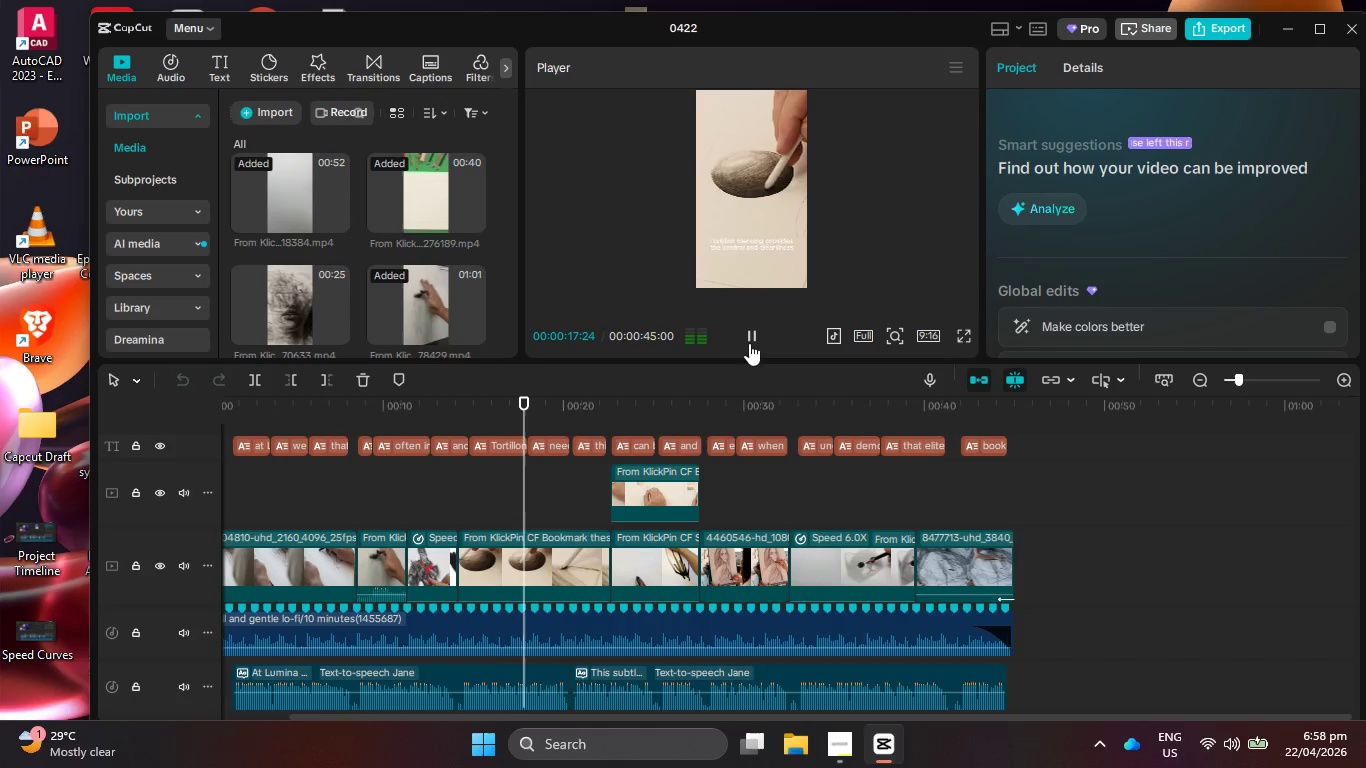 
left_click([752, 342])
 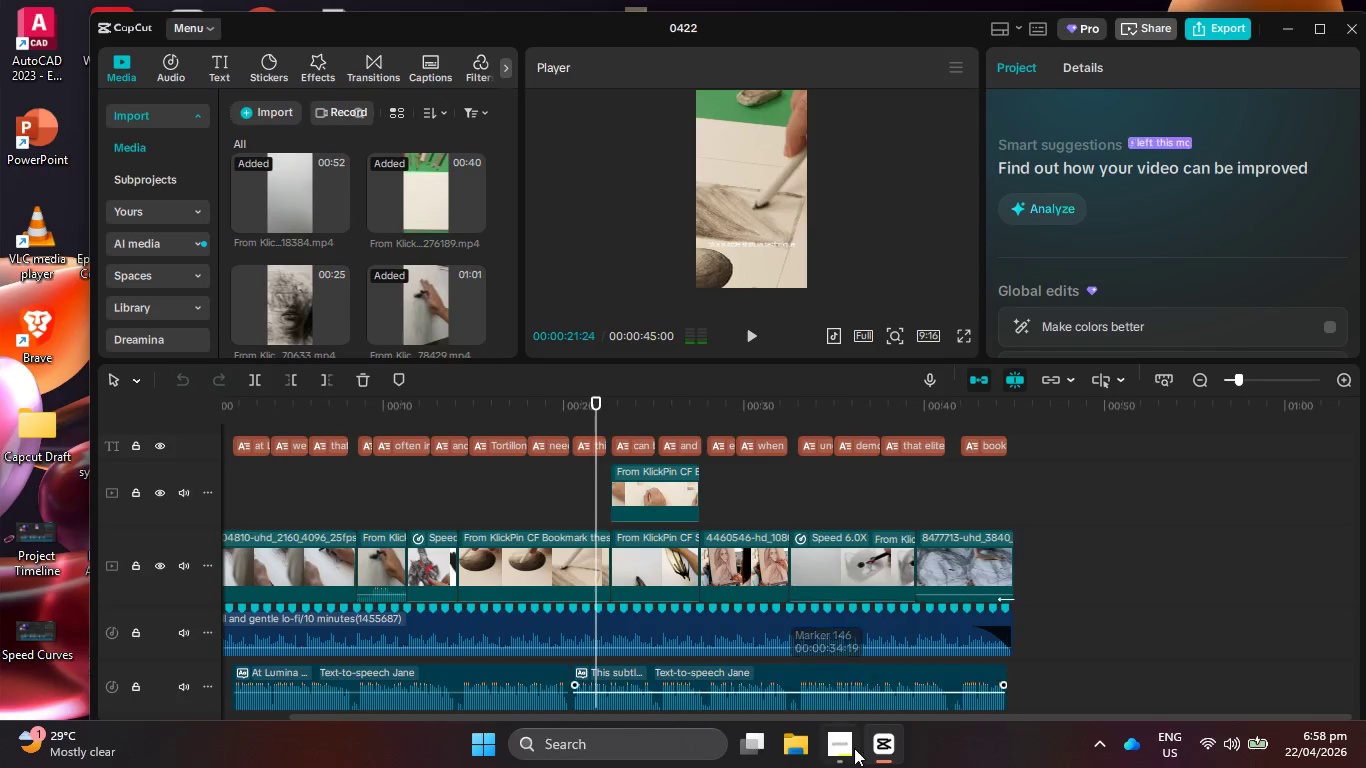 
left_click([851, 755])